 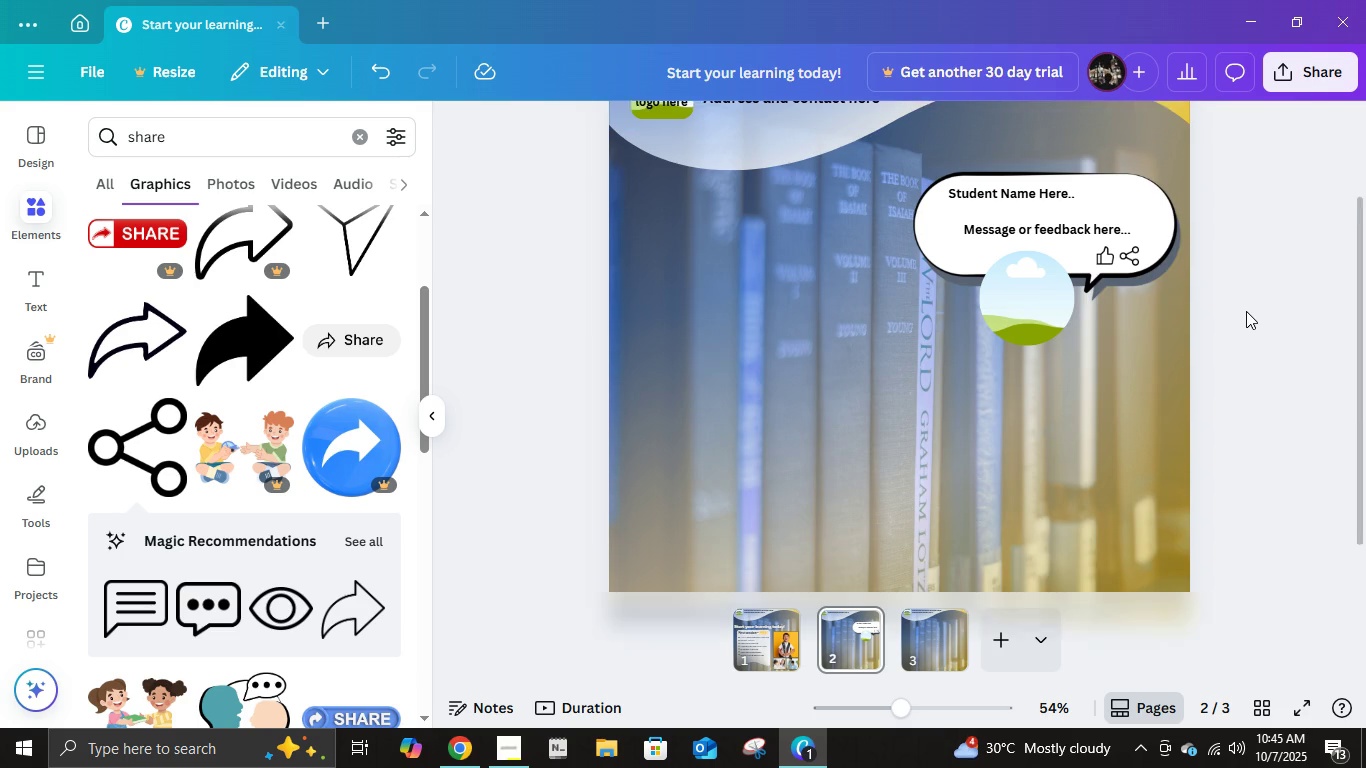 
scroll: coordinate [1246, 311], scroll_direction: up, amount: 1.0
 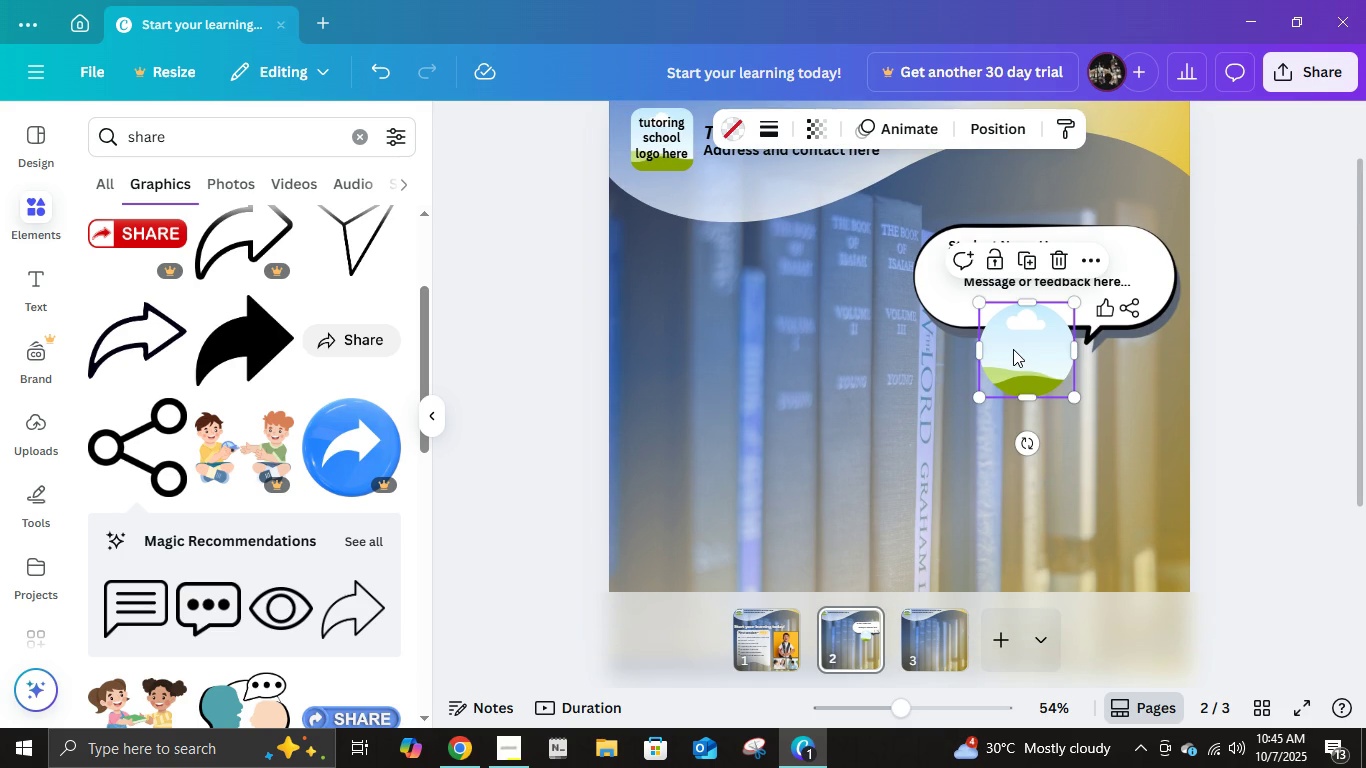 
left_click([1013, 349])
 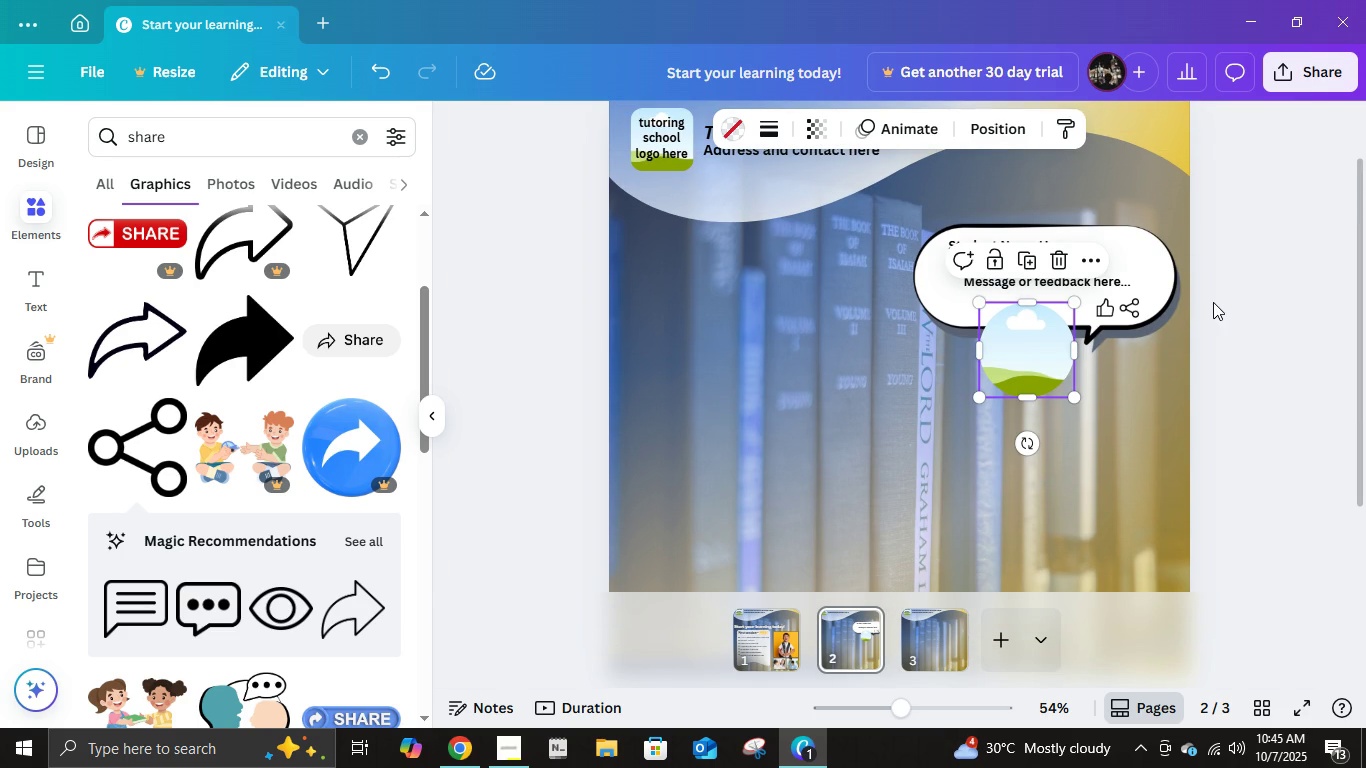 
left_click([1216, 302])
 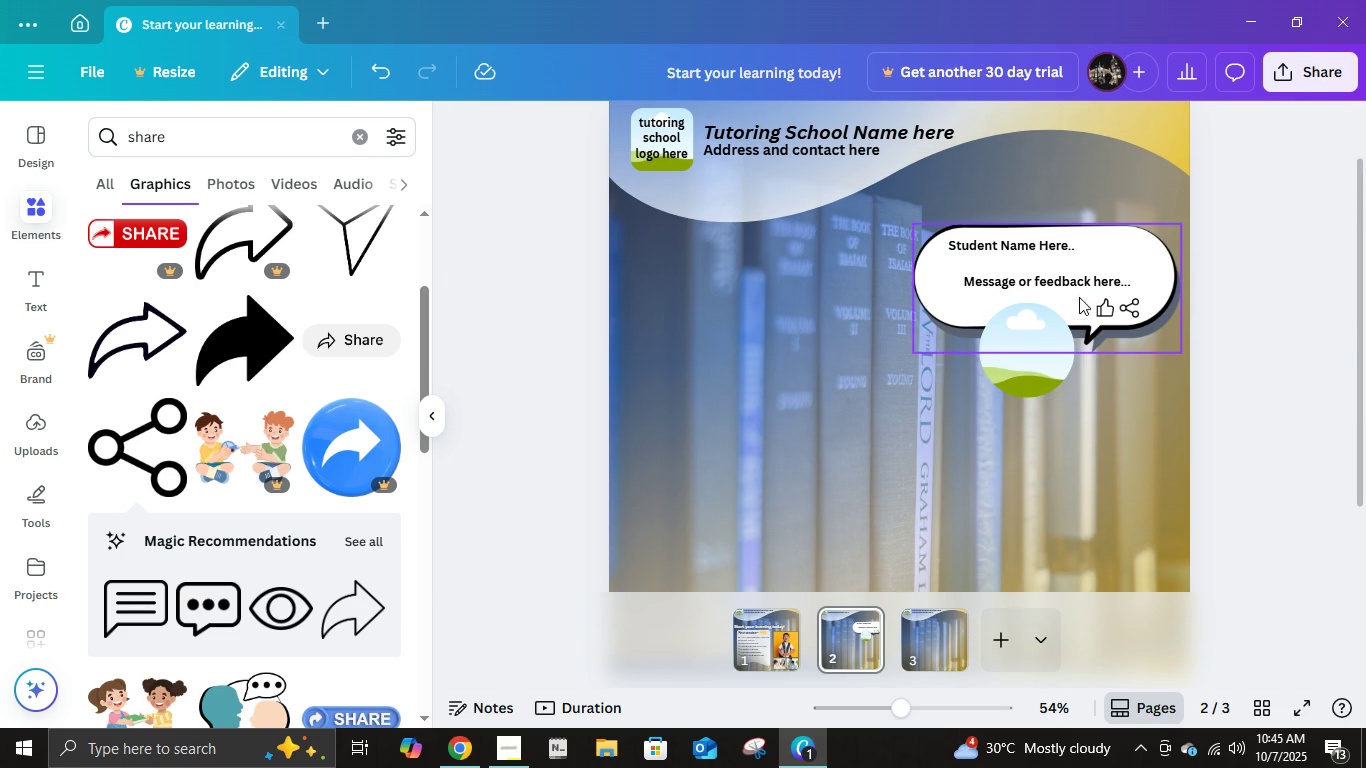 
left_click([1080, 283])